 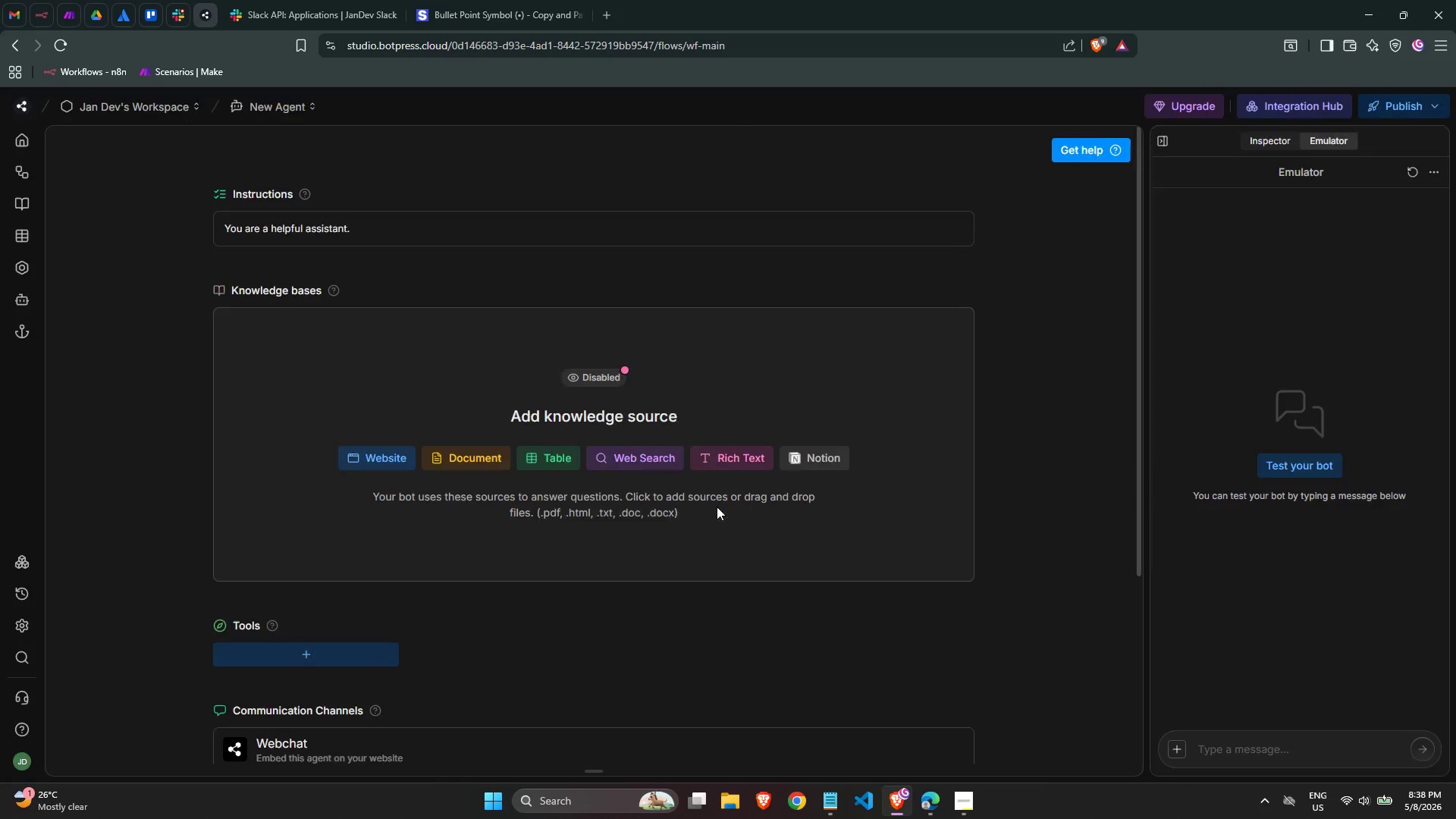 
right_click([667, 385])
 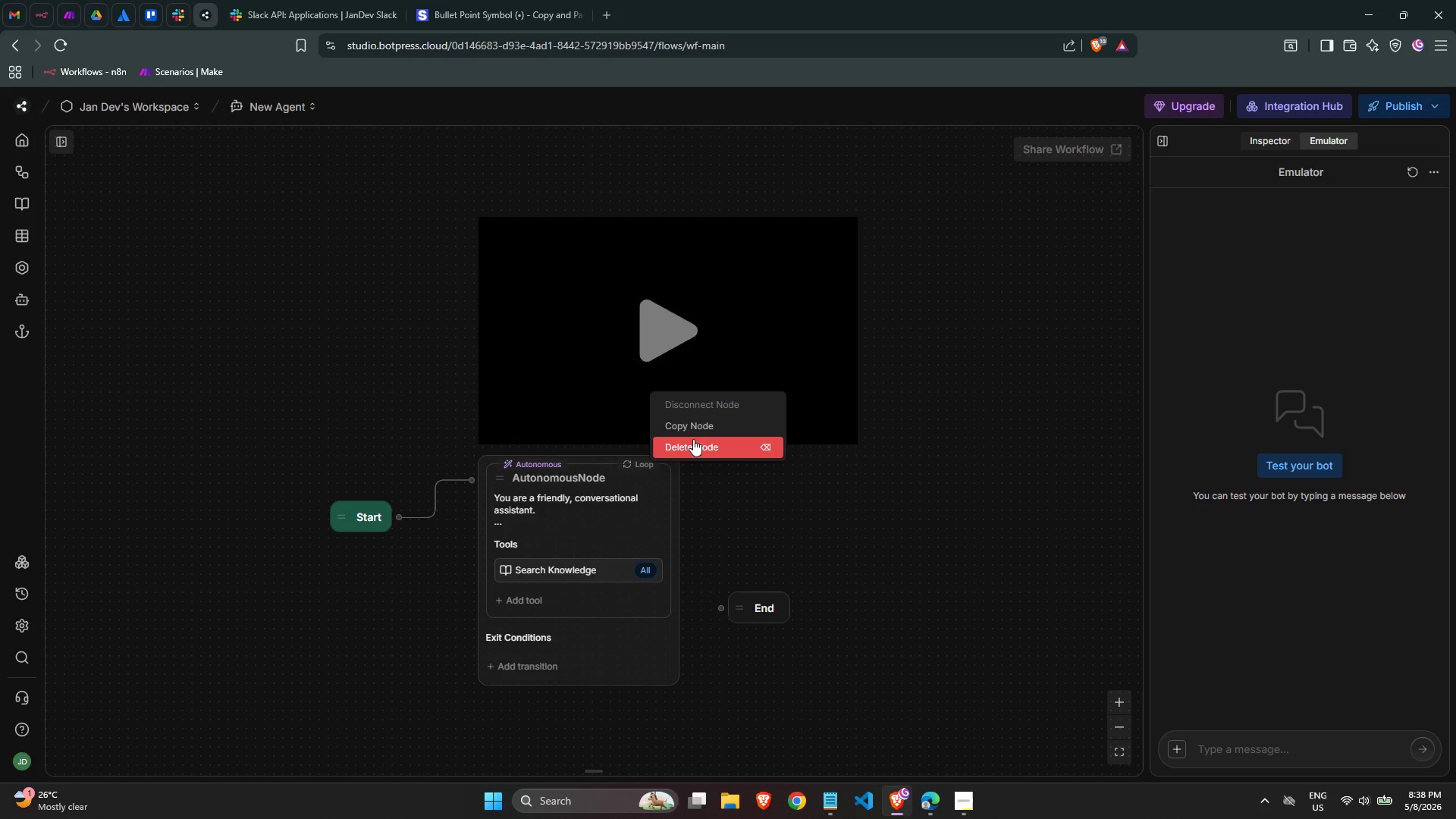 
left_click([693, 442])
 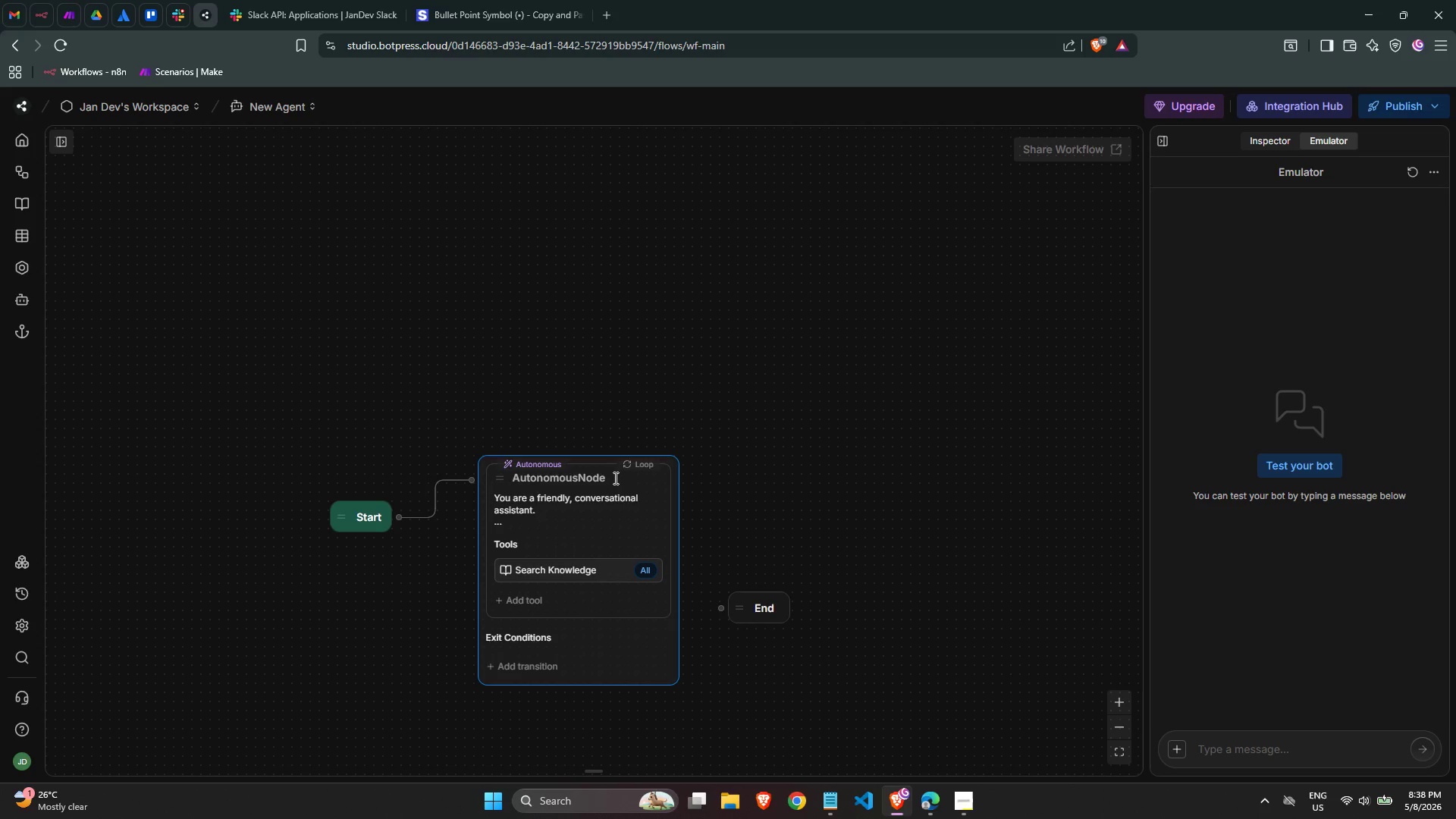 
right_click([595, 481])
 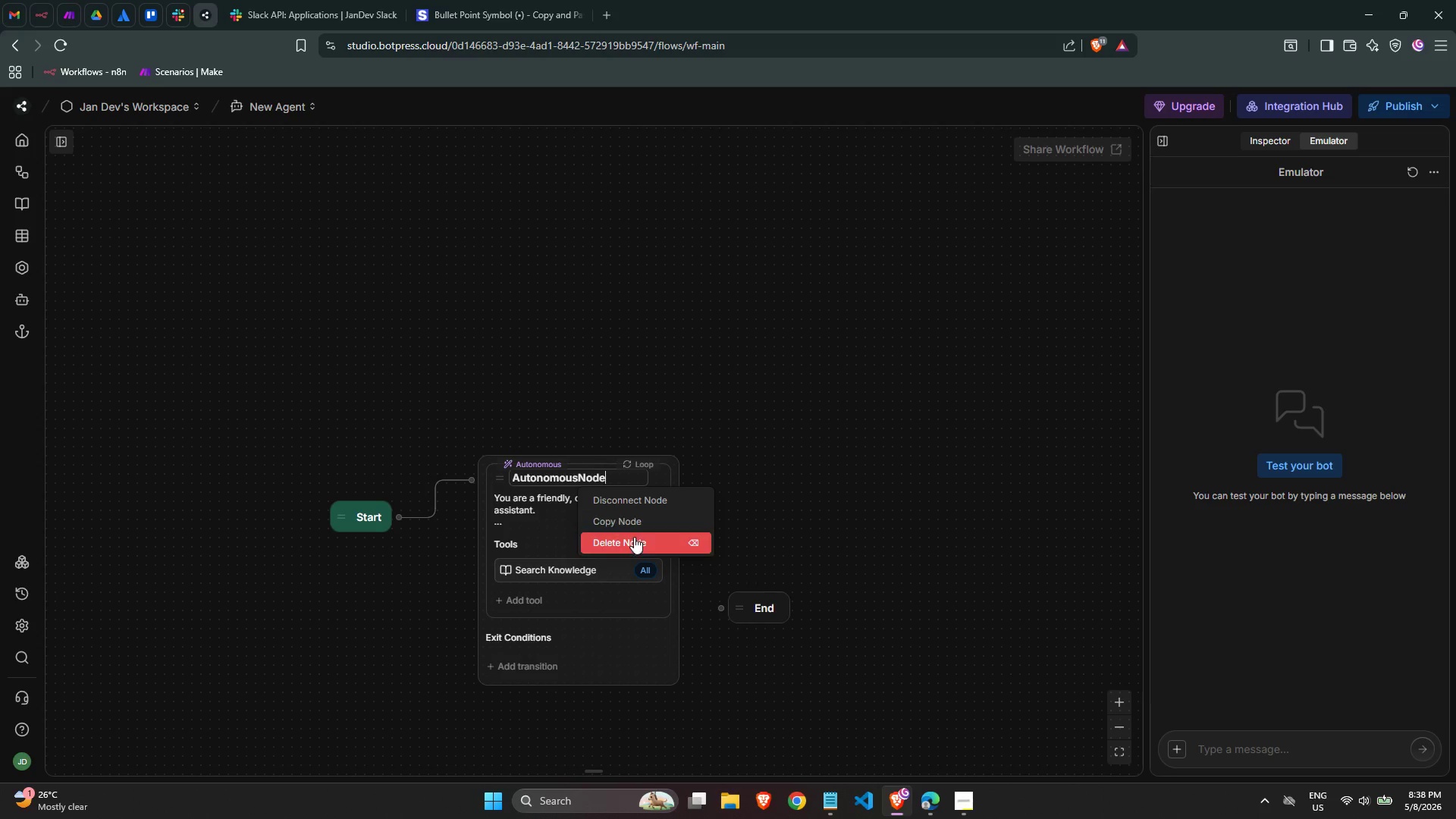 
left_click([635, 541])
 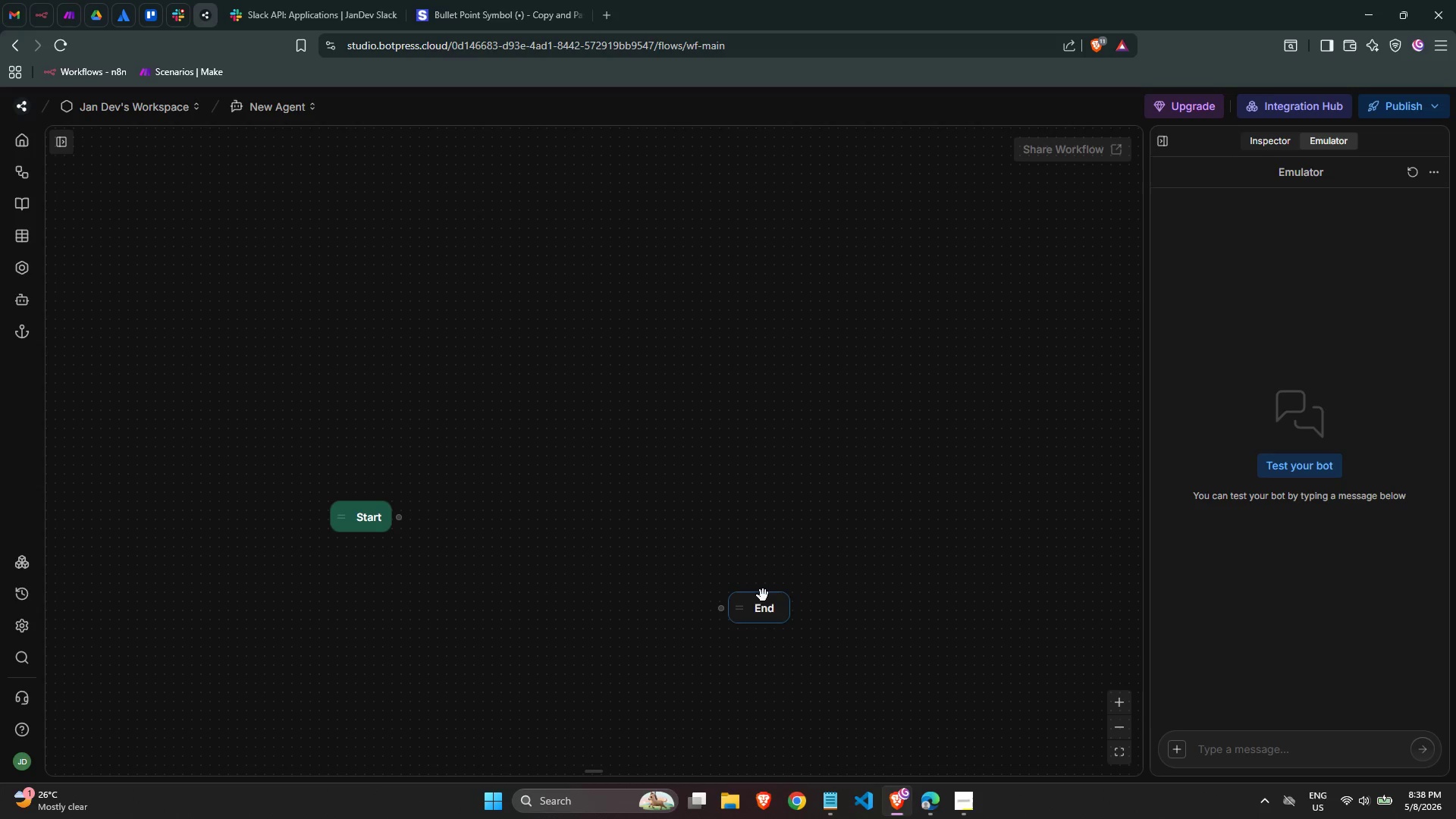 
left_click_drag(start_coordinate=[763, 606], to_coordinate=[1006, 556])
 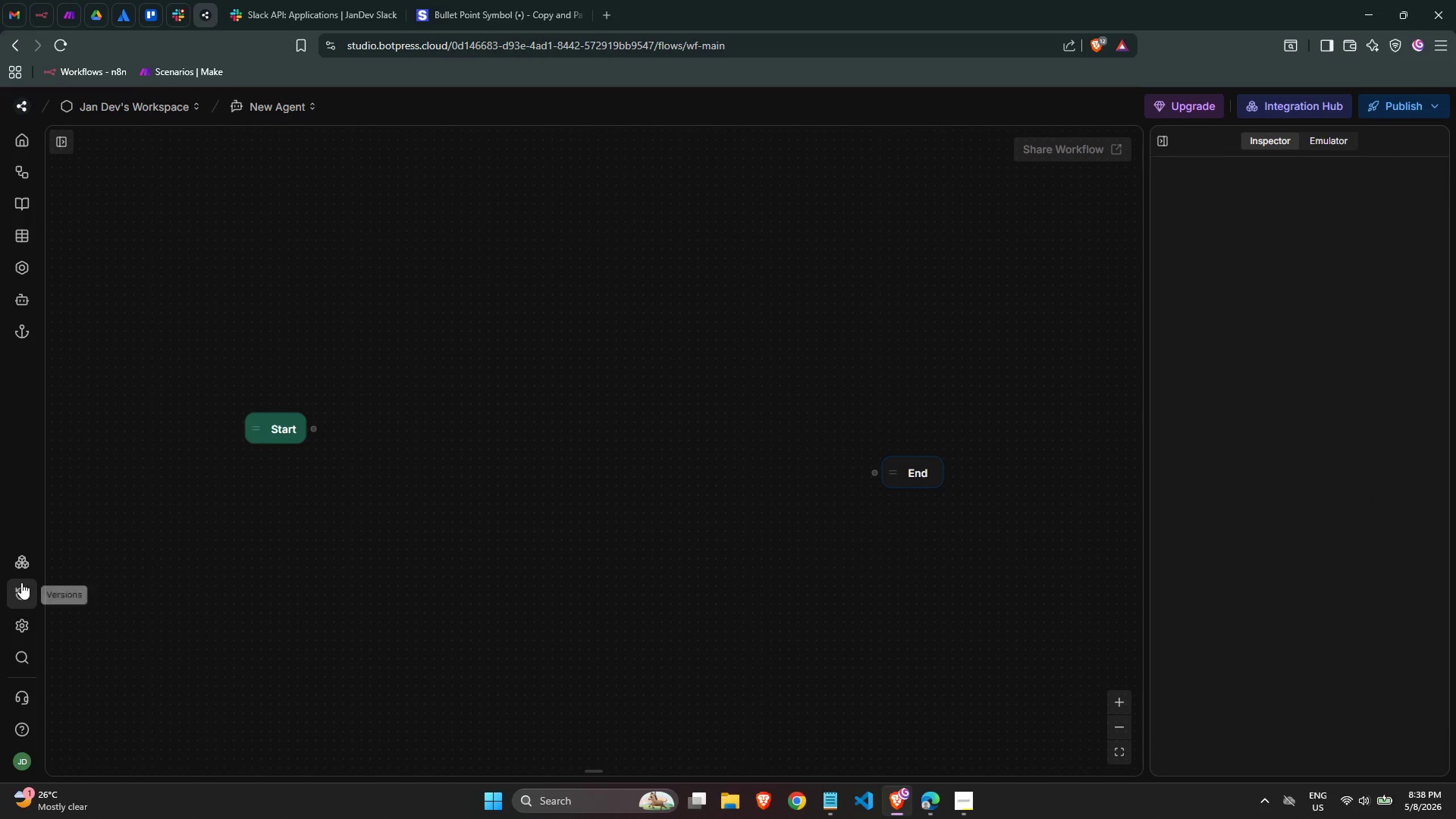 
left_click([25, 626])
 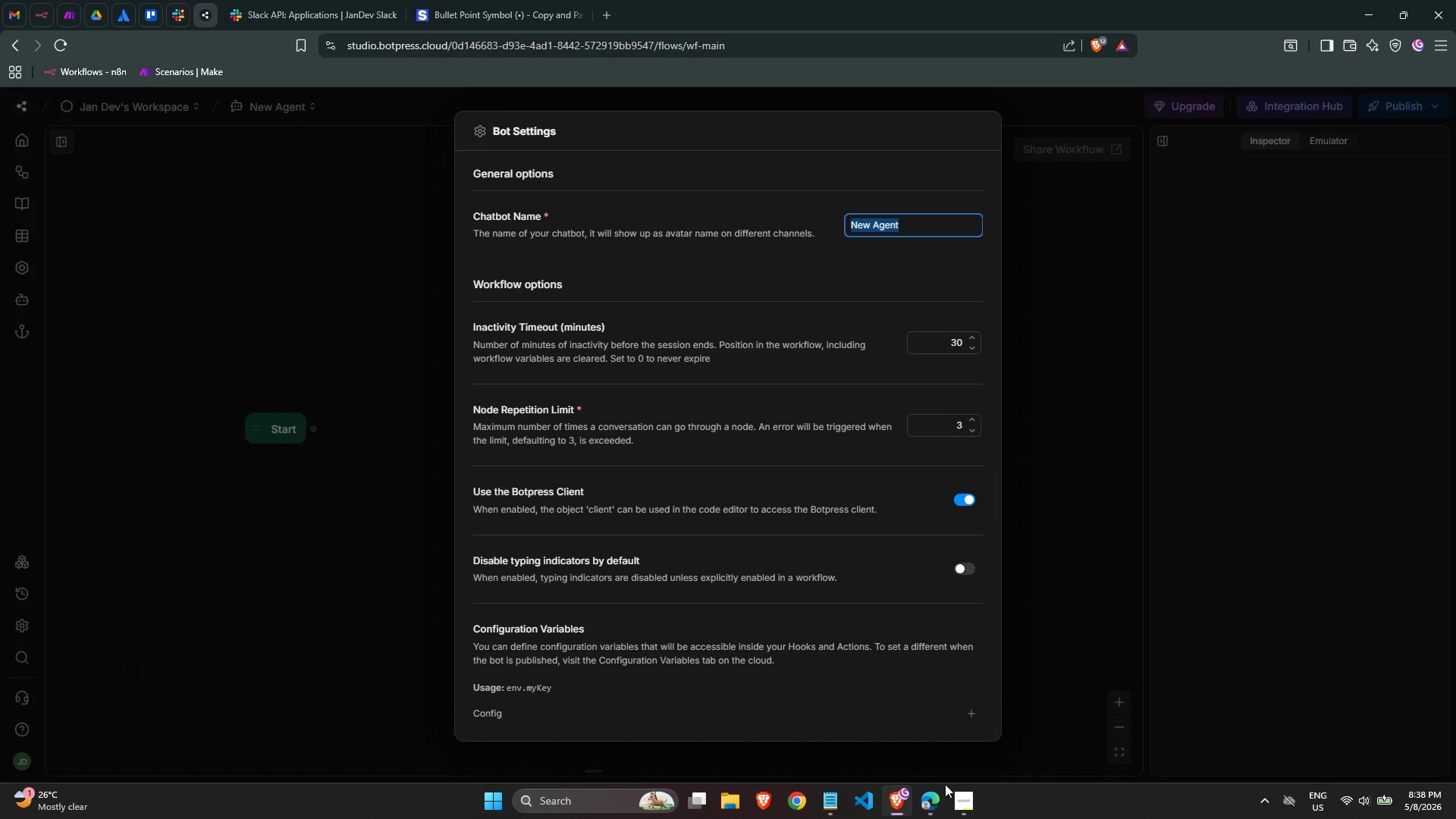 
left_click([968, 801])